 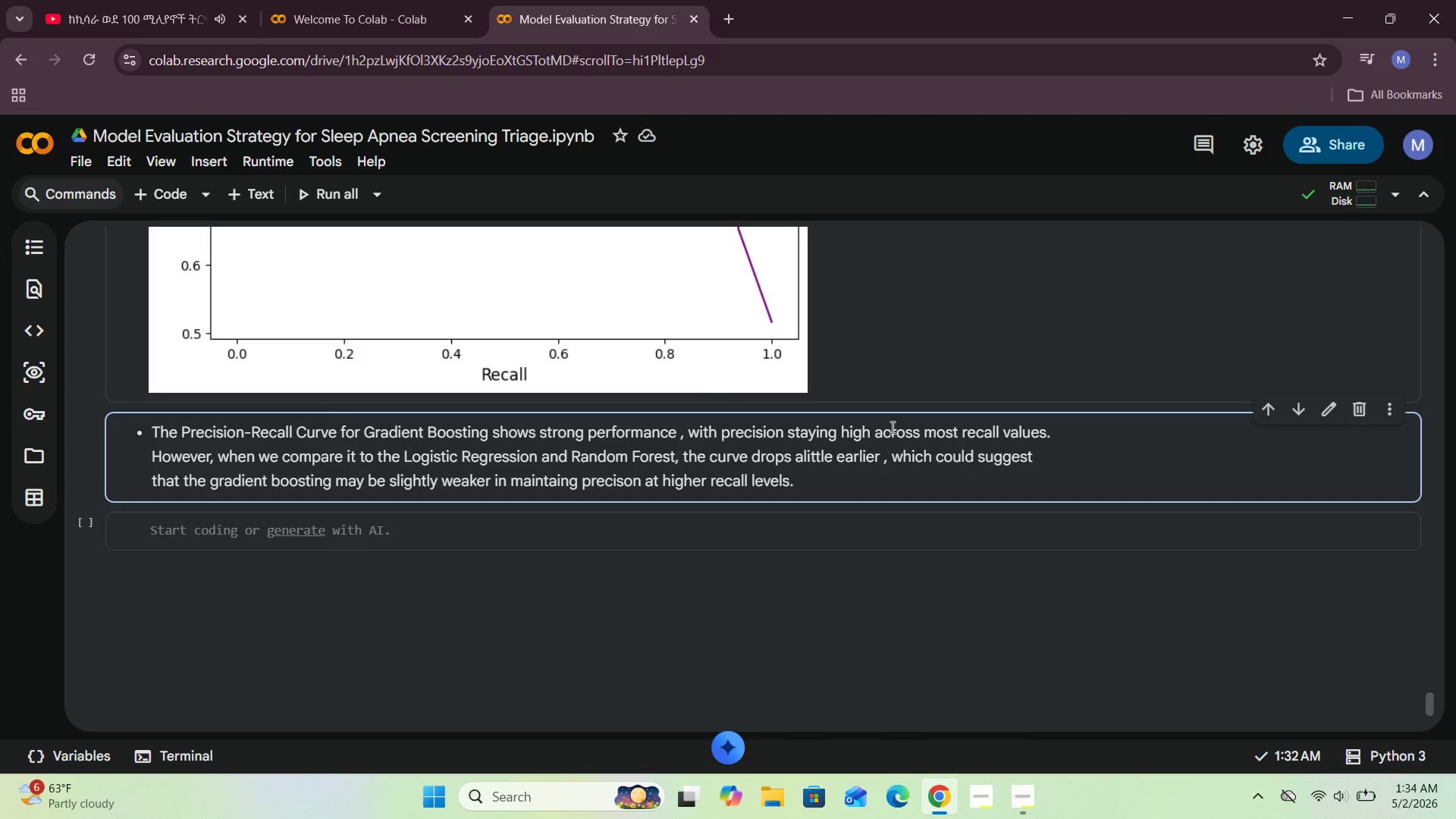 
left_click([262, 187])
 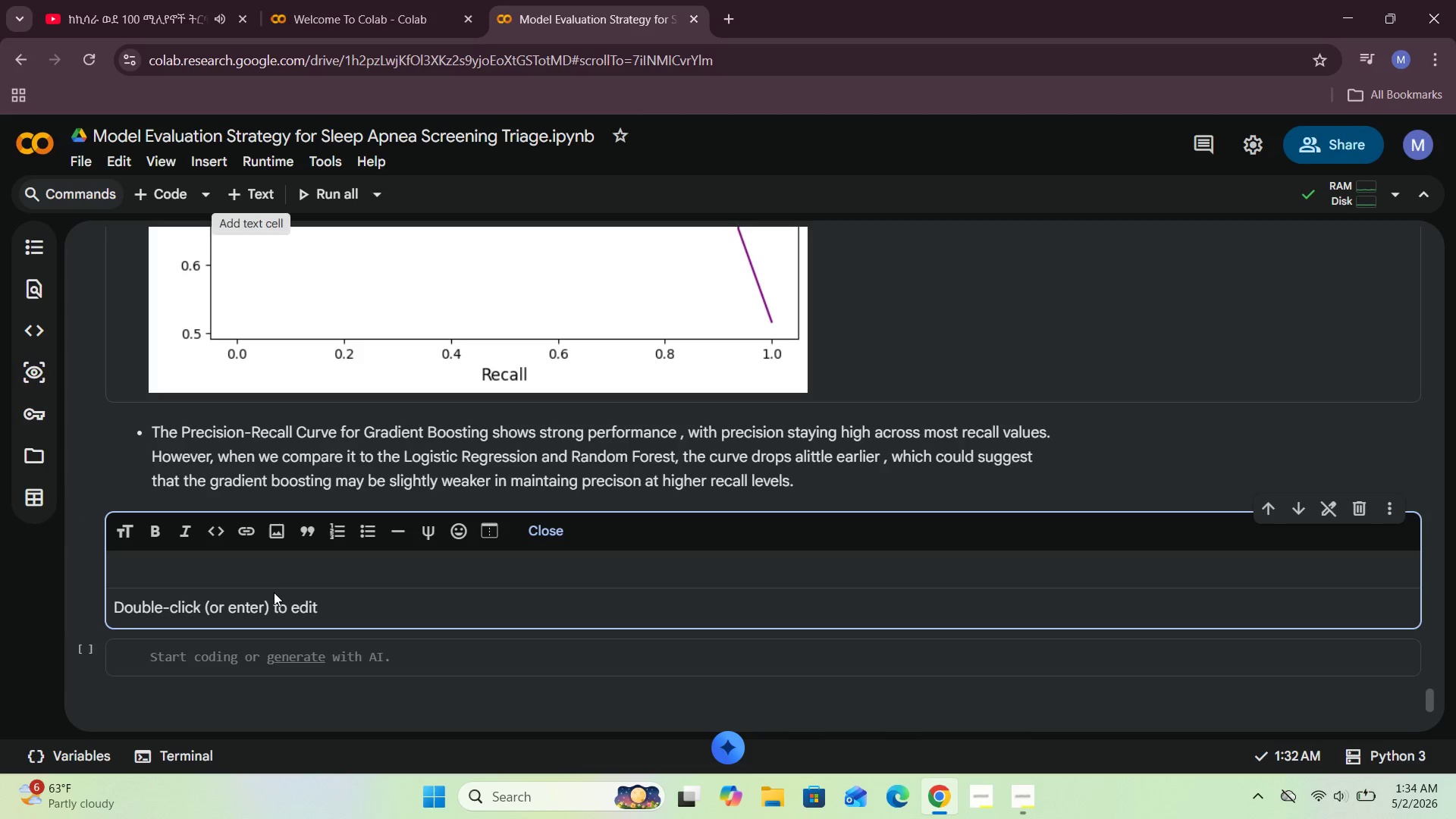 
left_click([275, 573])
 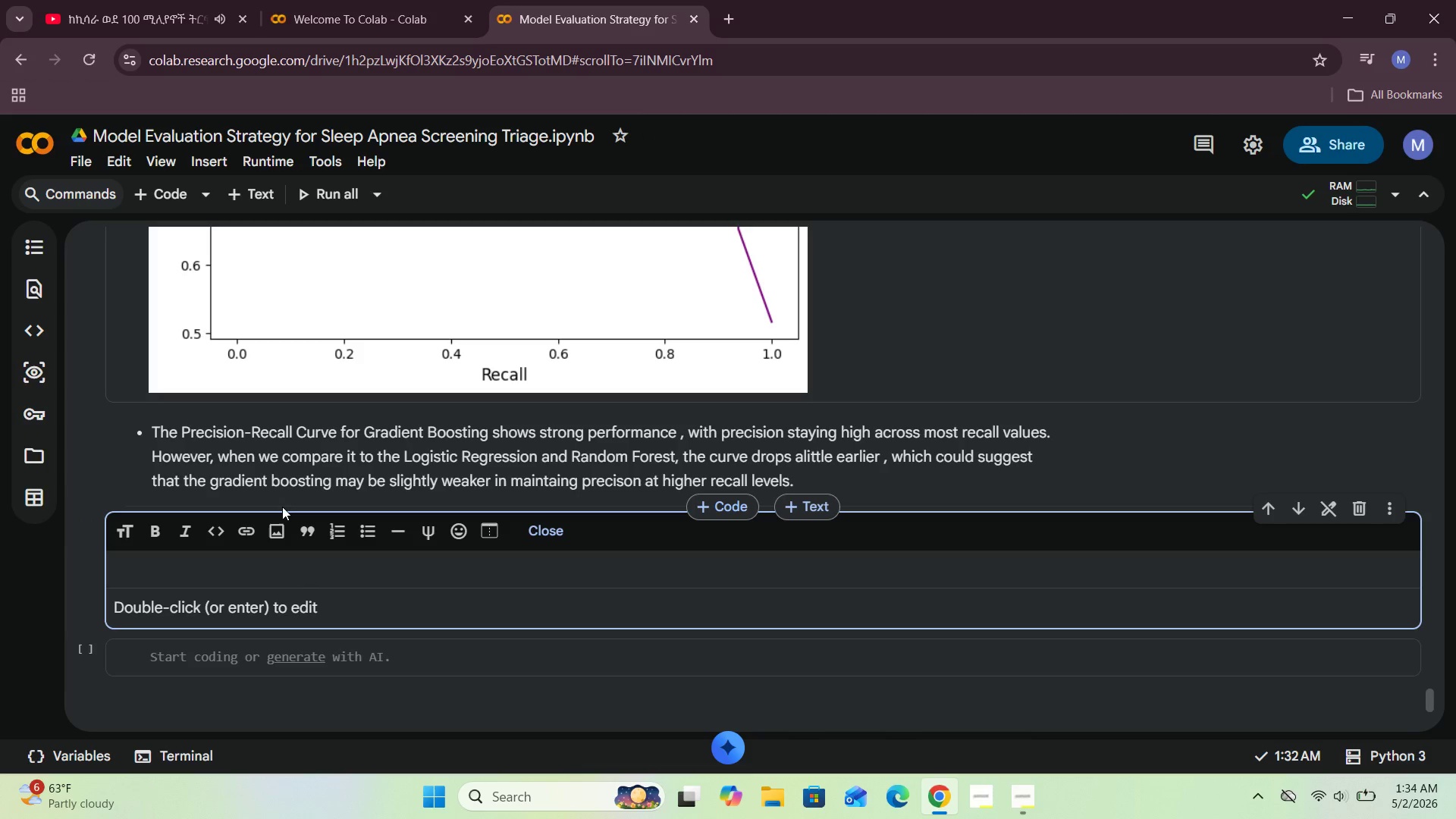 
type(## Clinical Risk A)
 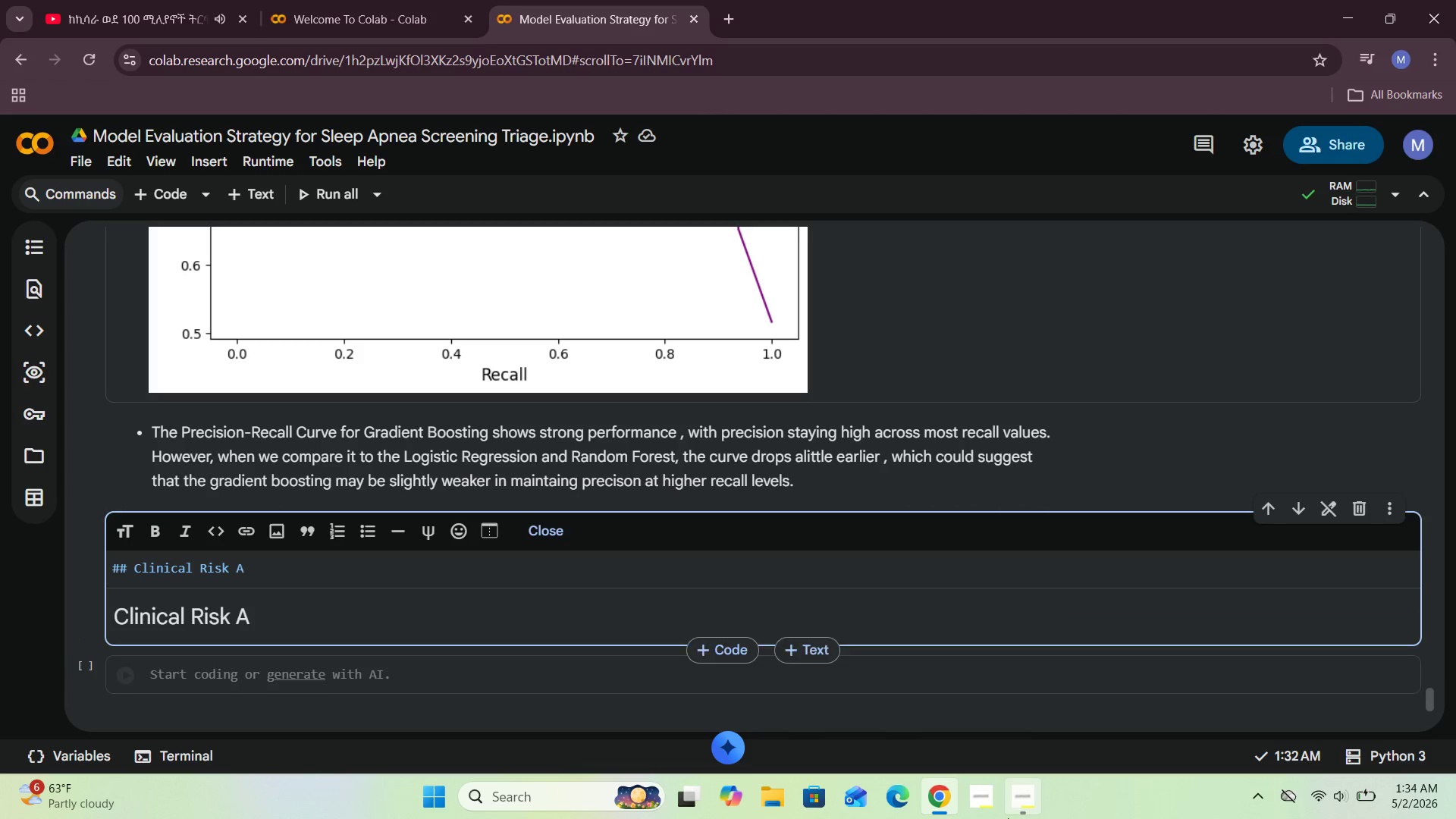 
left_click([999, 698])